 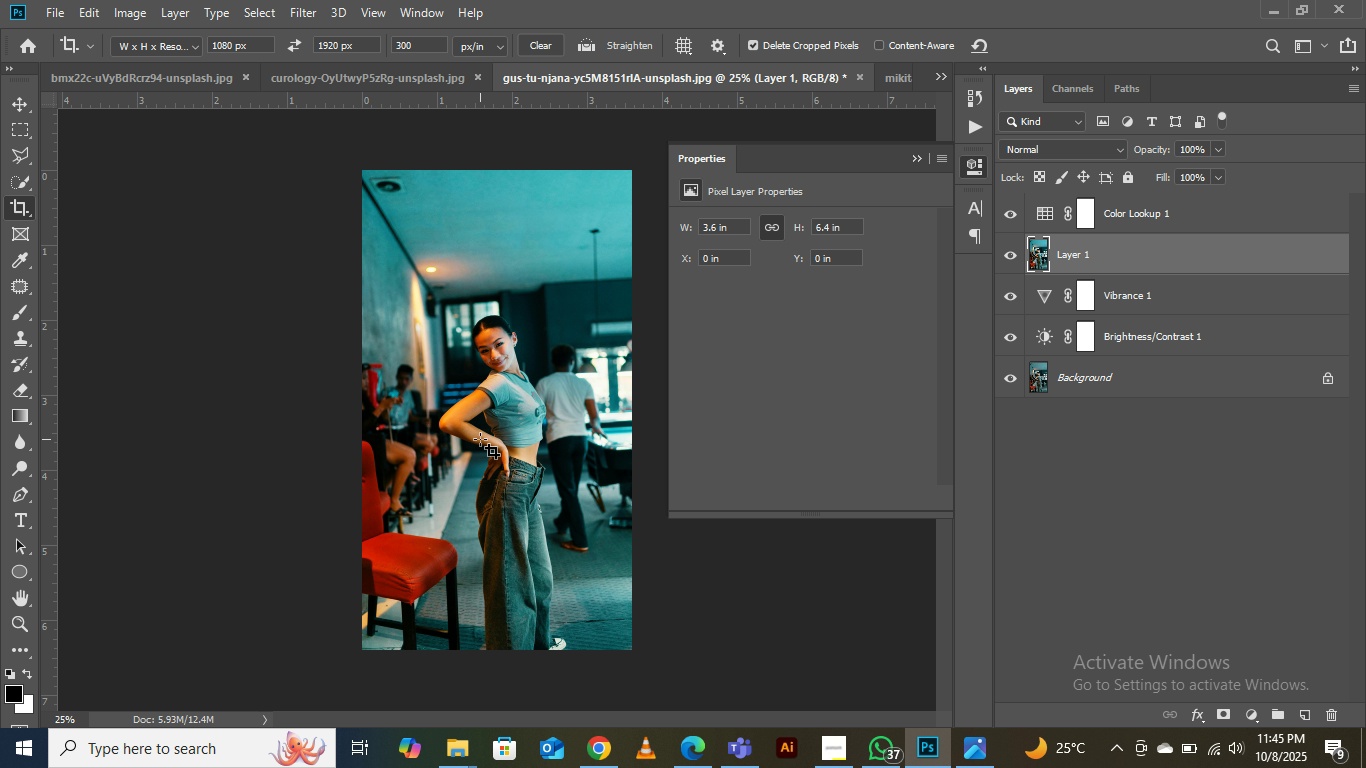 
key(Control+Minus)
 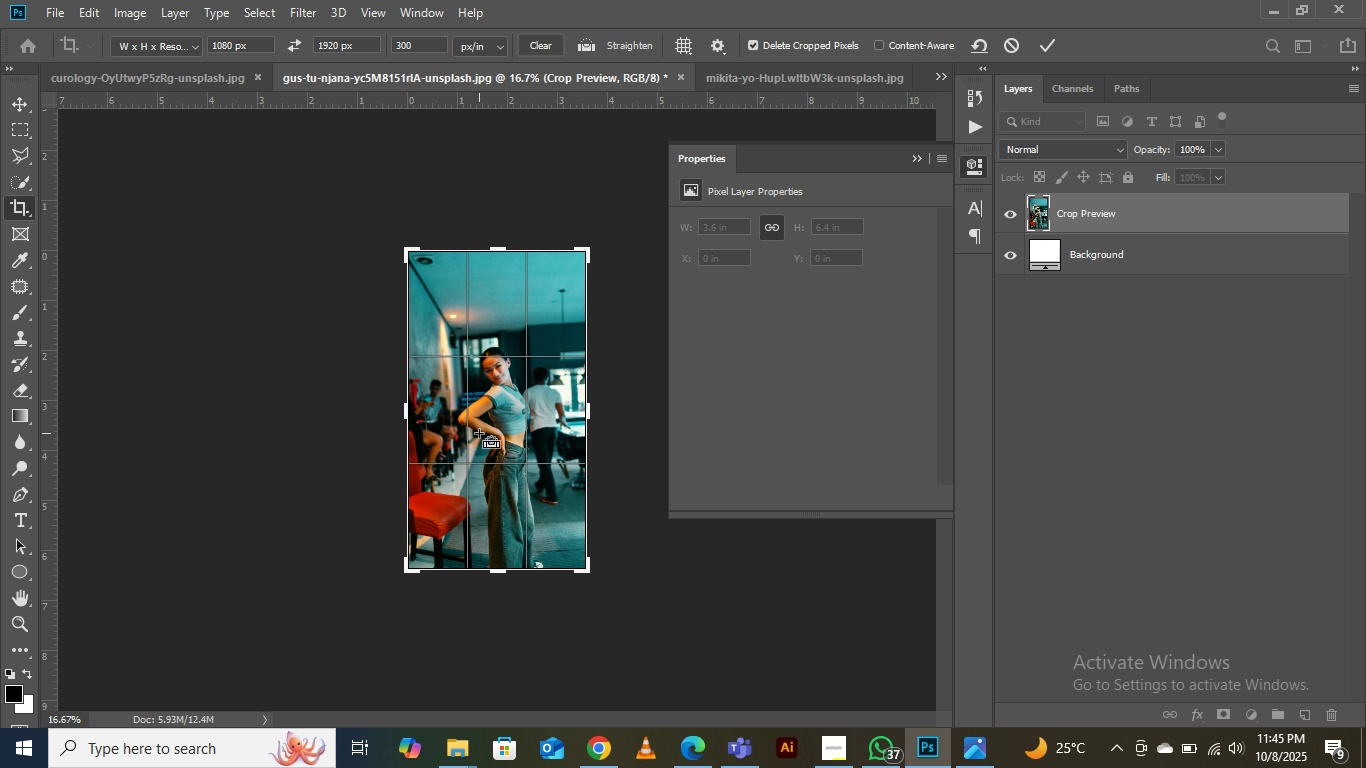 
key(Control+Minus)
 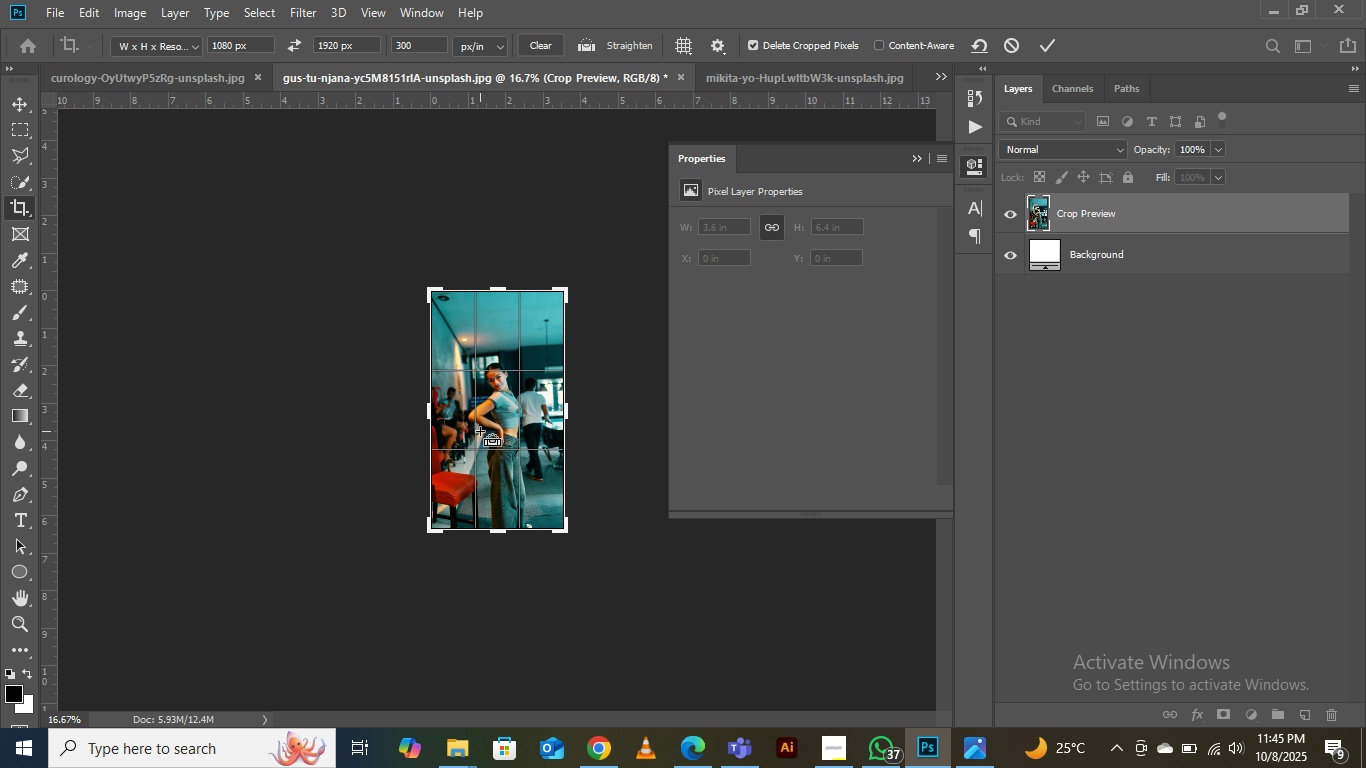 
key(Control+Equal)
 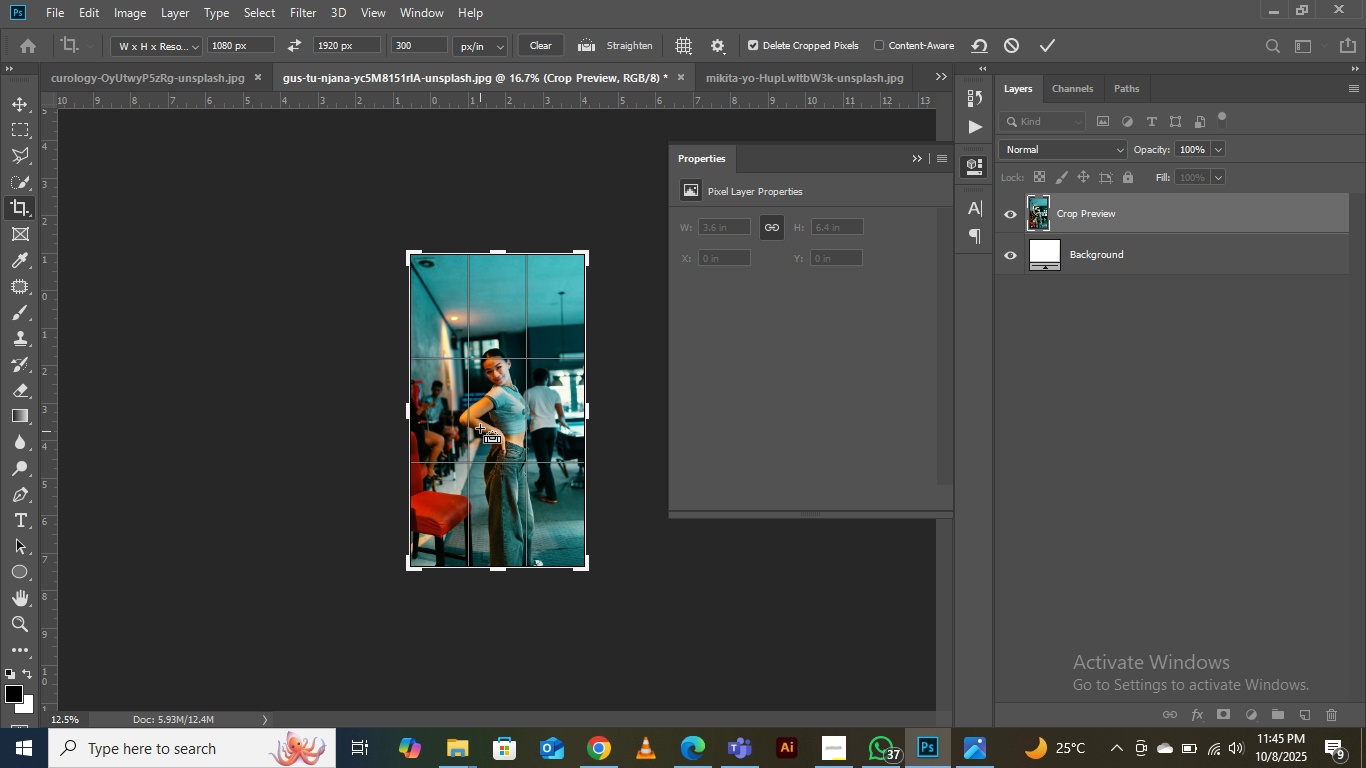 
key(Control+Equal)
 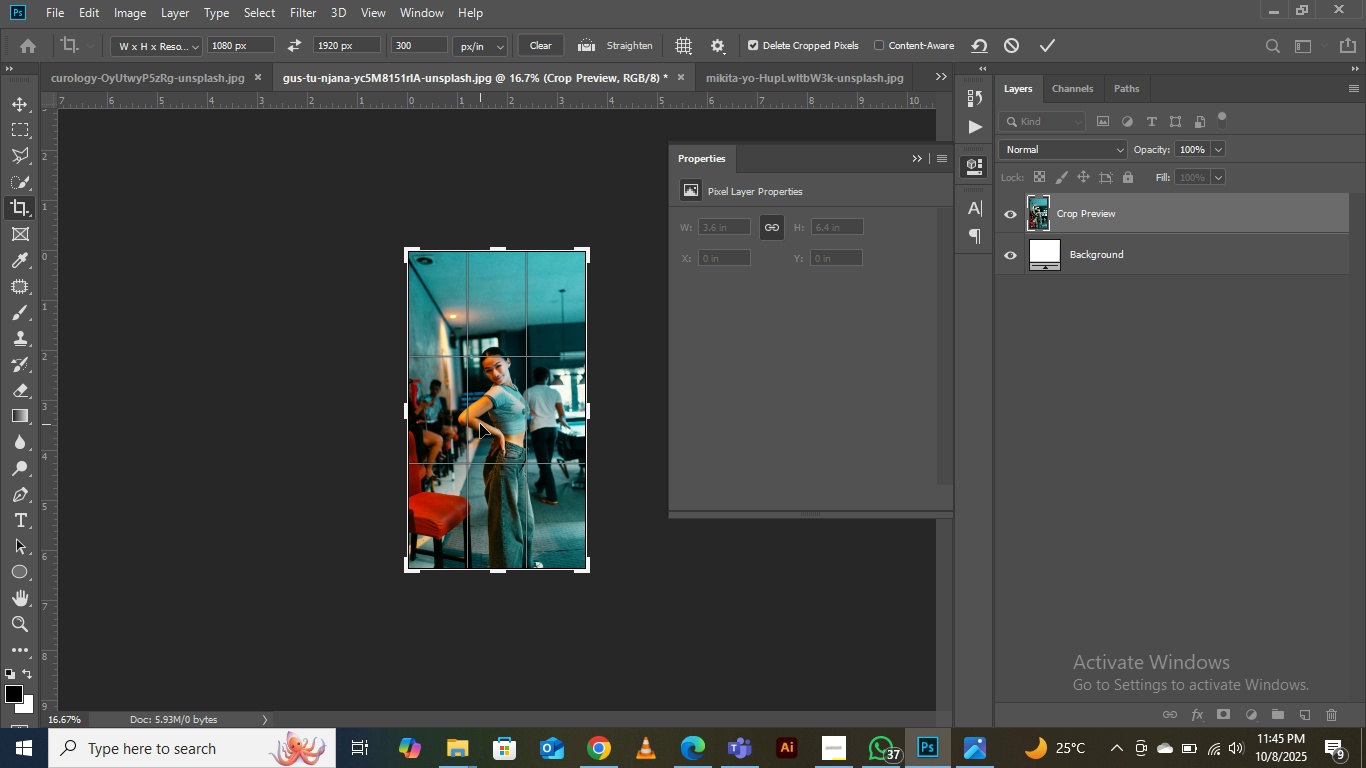 
key(V)
 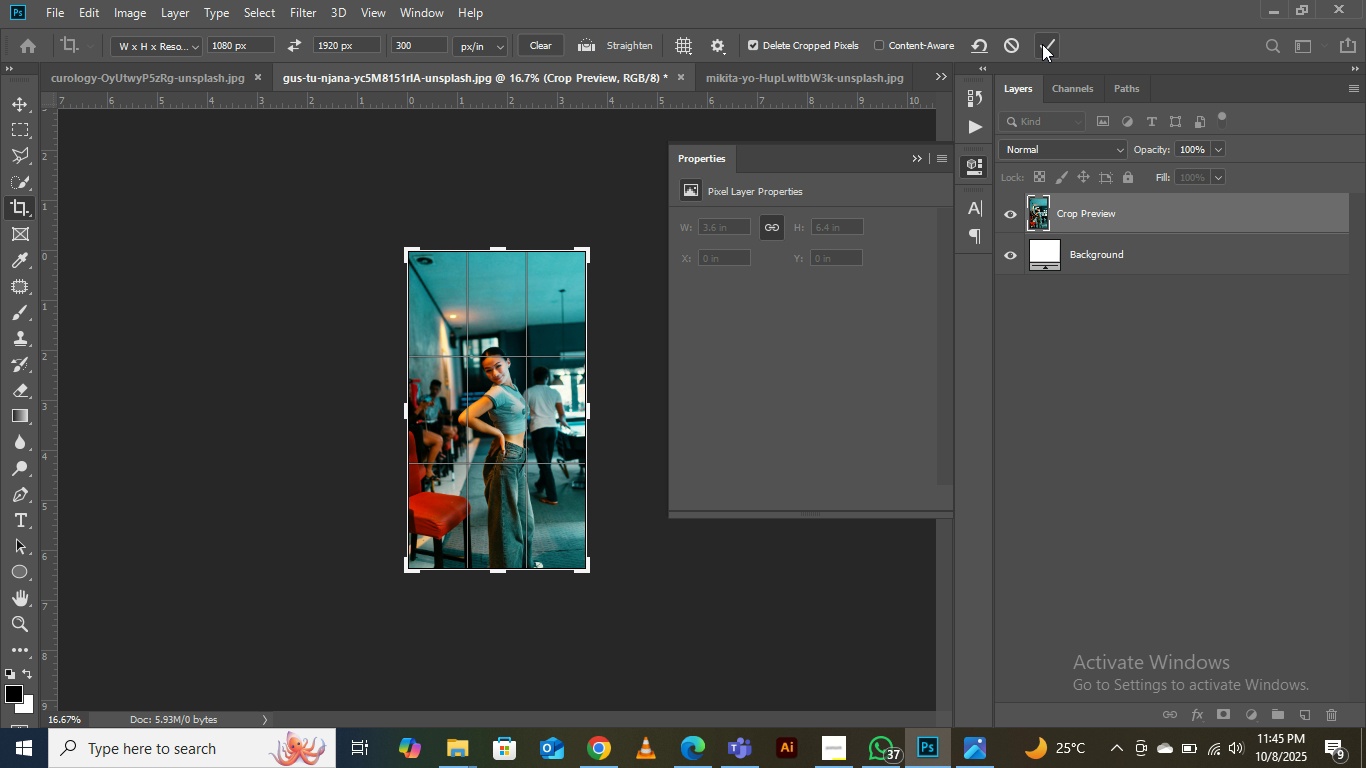 
left_click([1045, 44])
 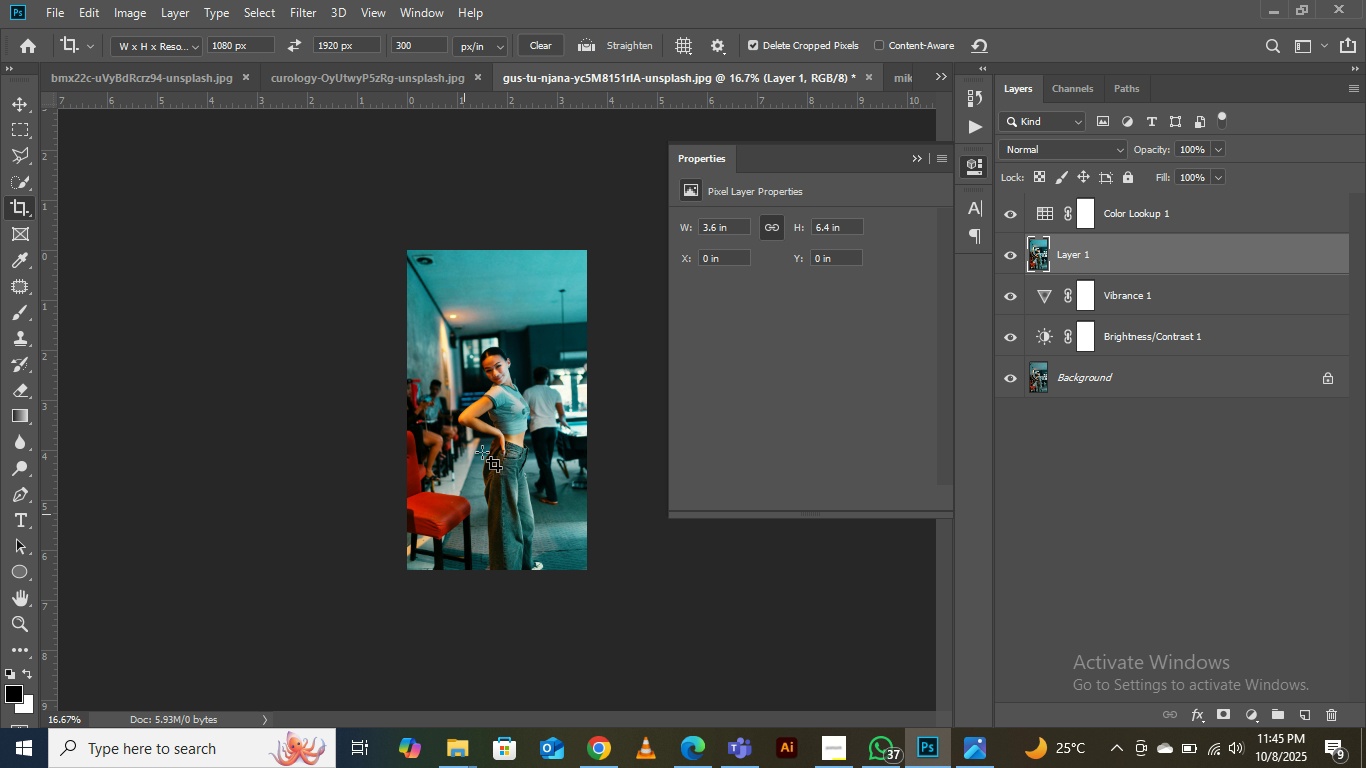 
key(Control+Equal)
 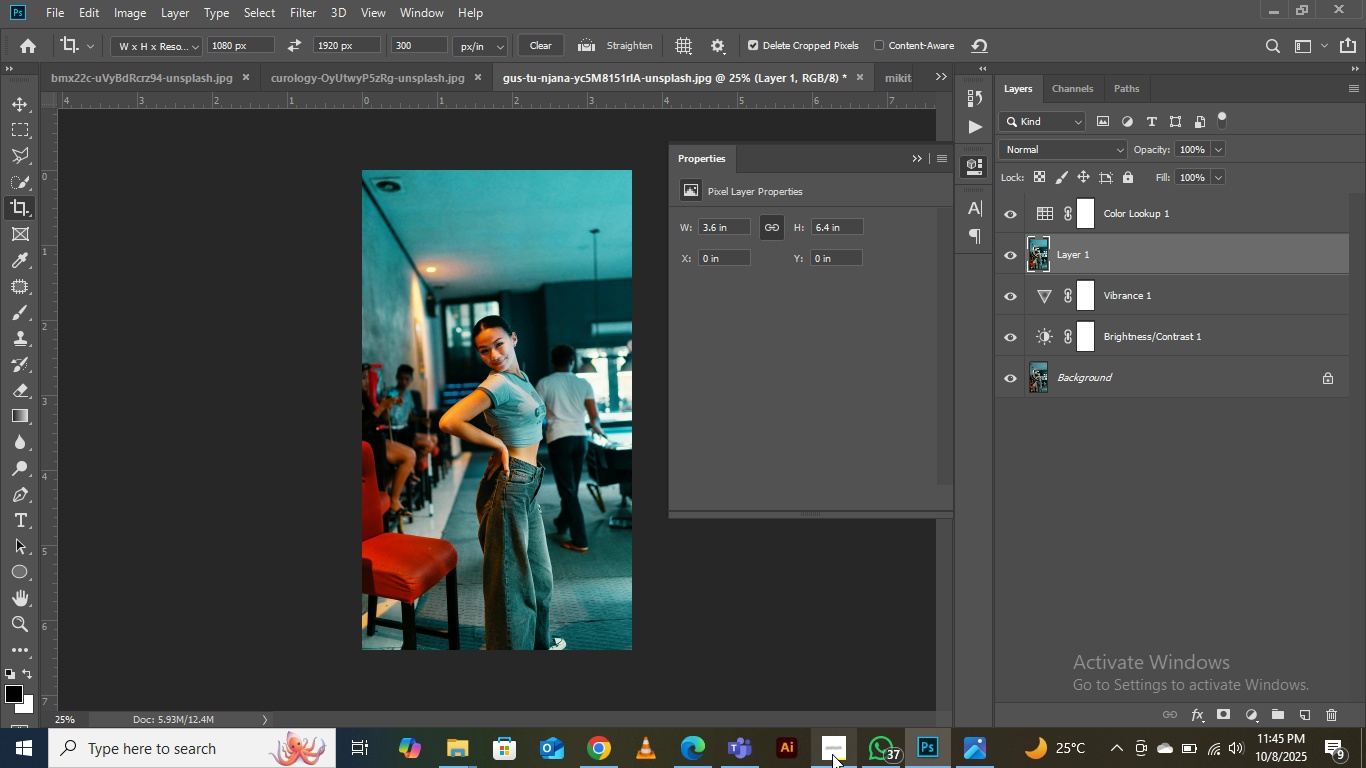 
left_click([832, 754])